 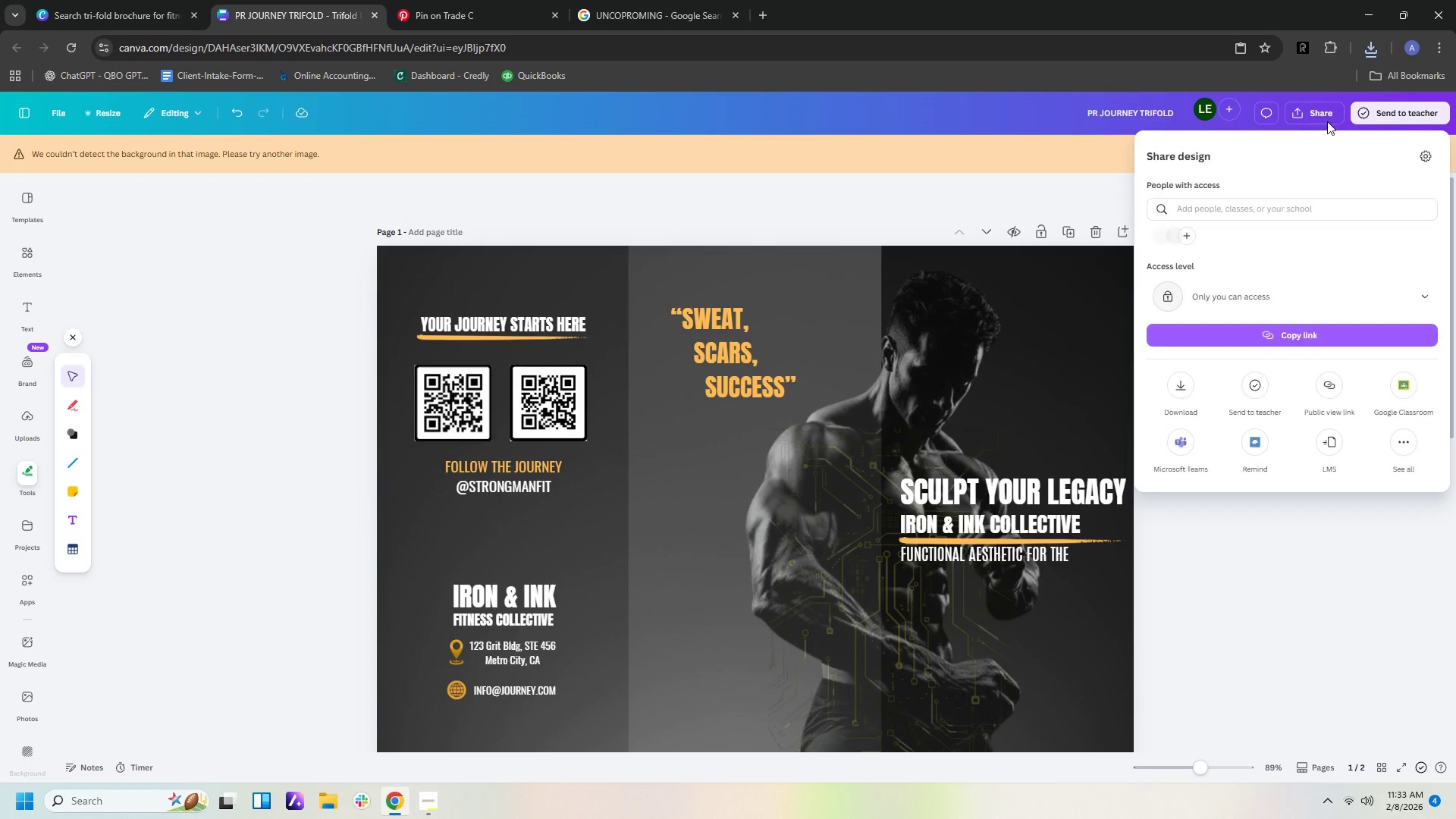 
left_click([1414, 300])
 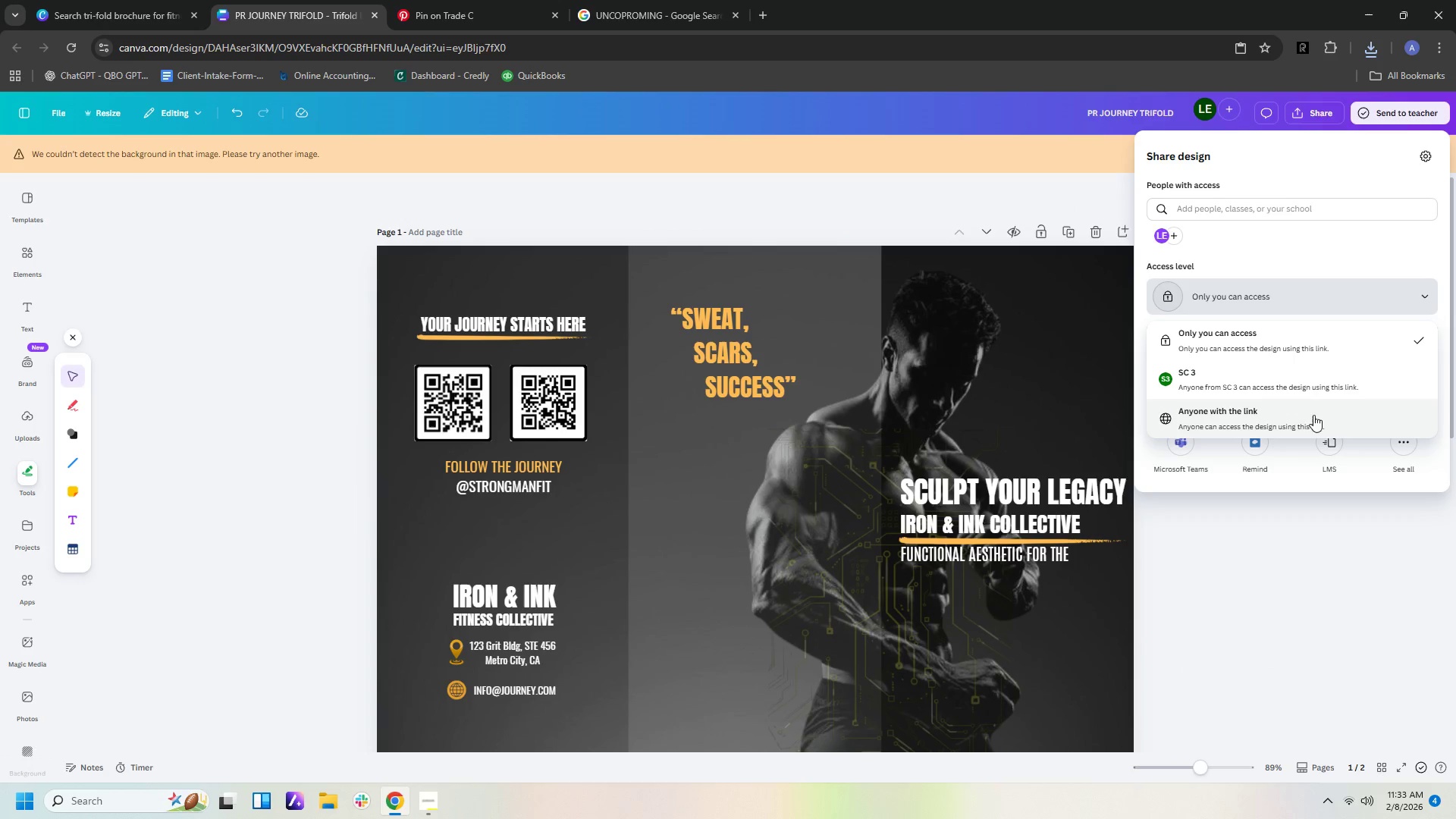 
left_click([1306, 422])
 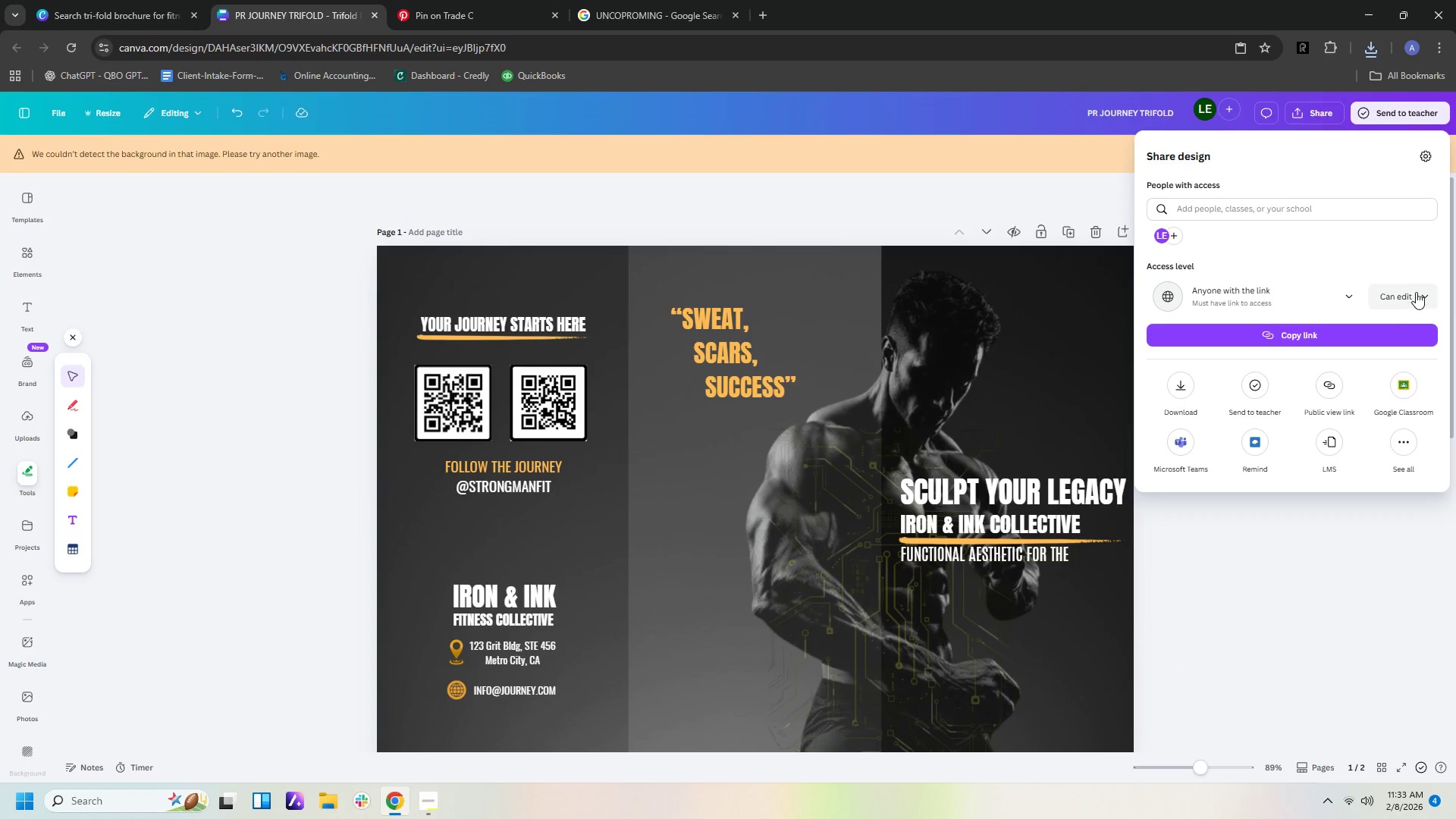 
left_click([1417, 290])
 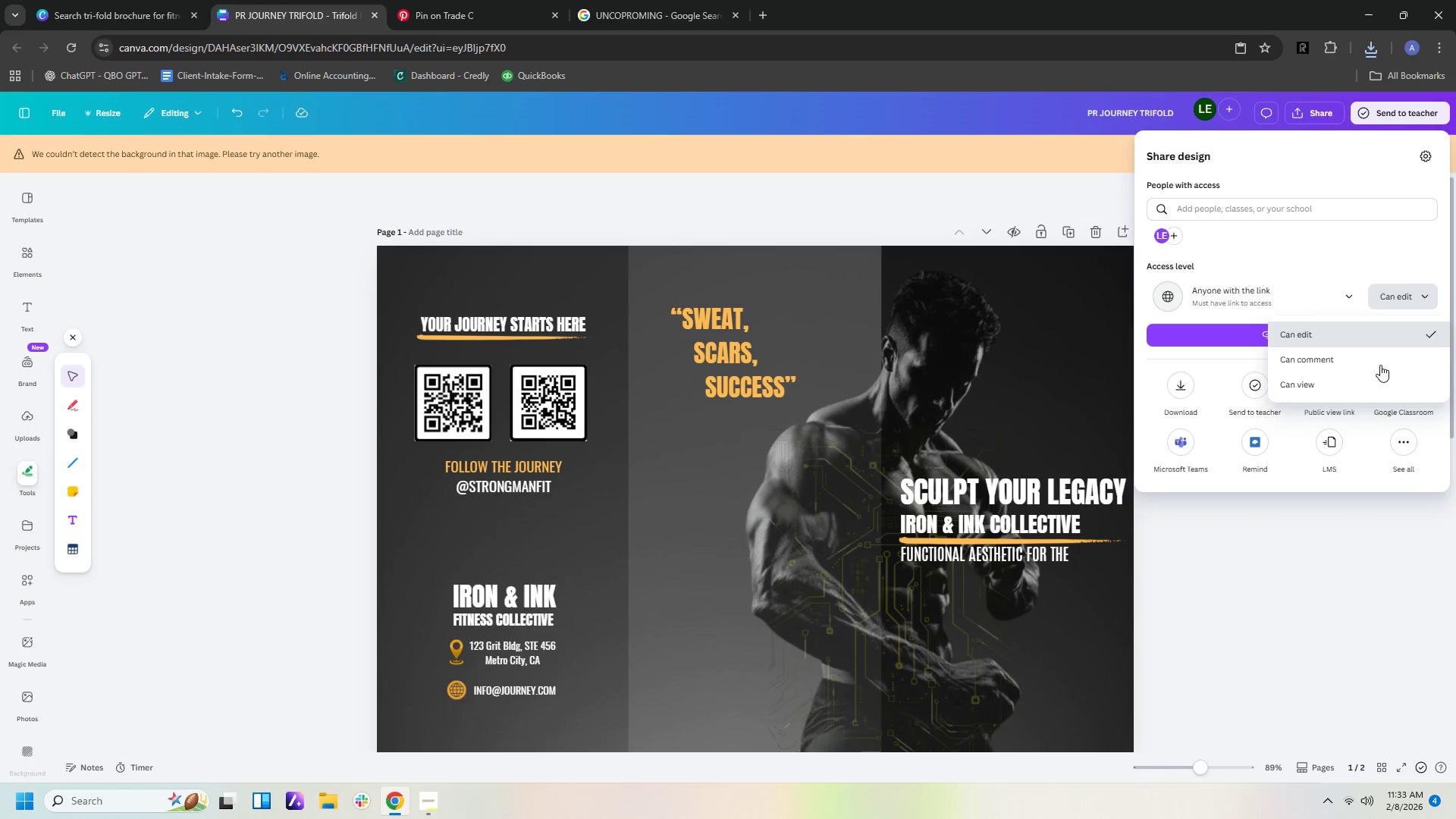 
left_click([1375, 391])
 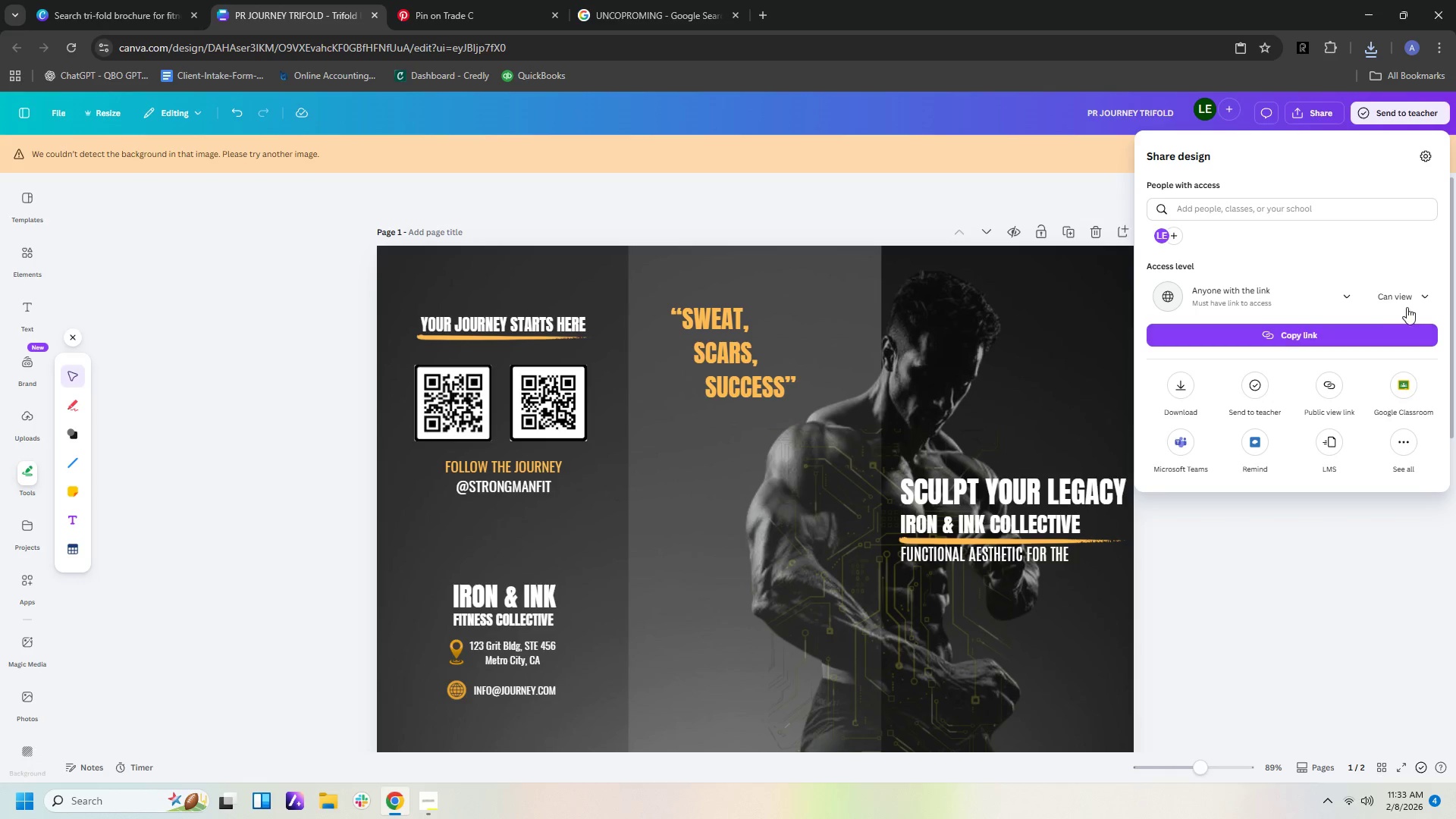 
left_click([1407, 303])
 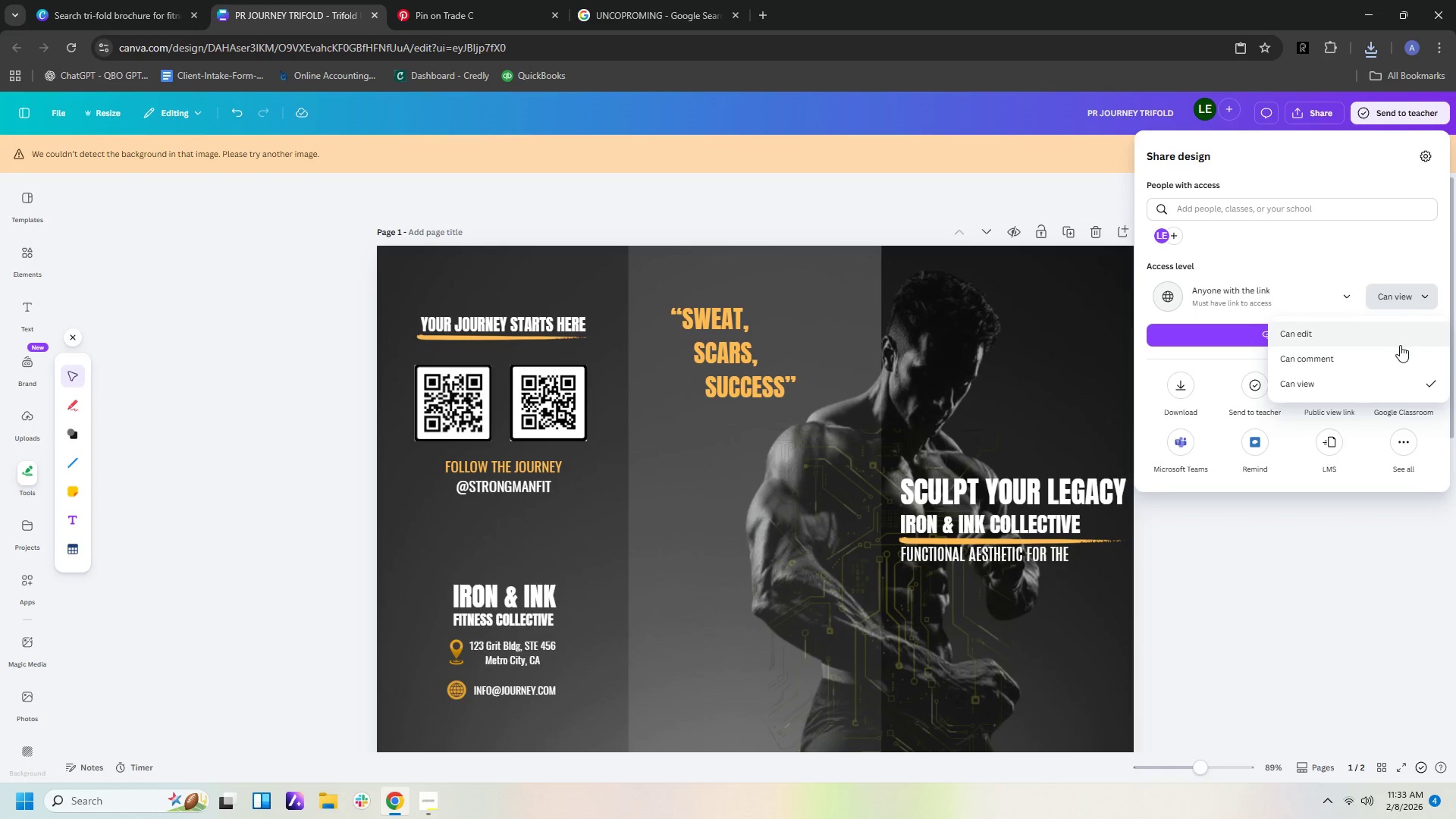 
left_click([1396, 340])
 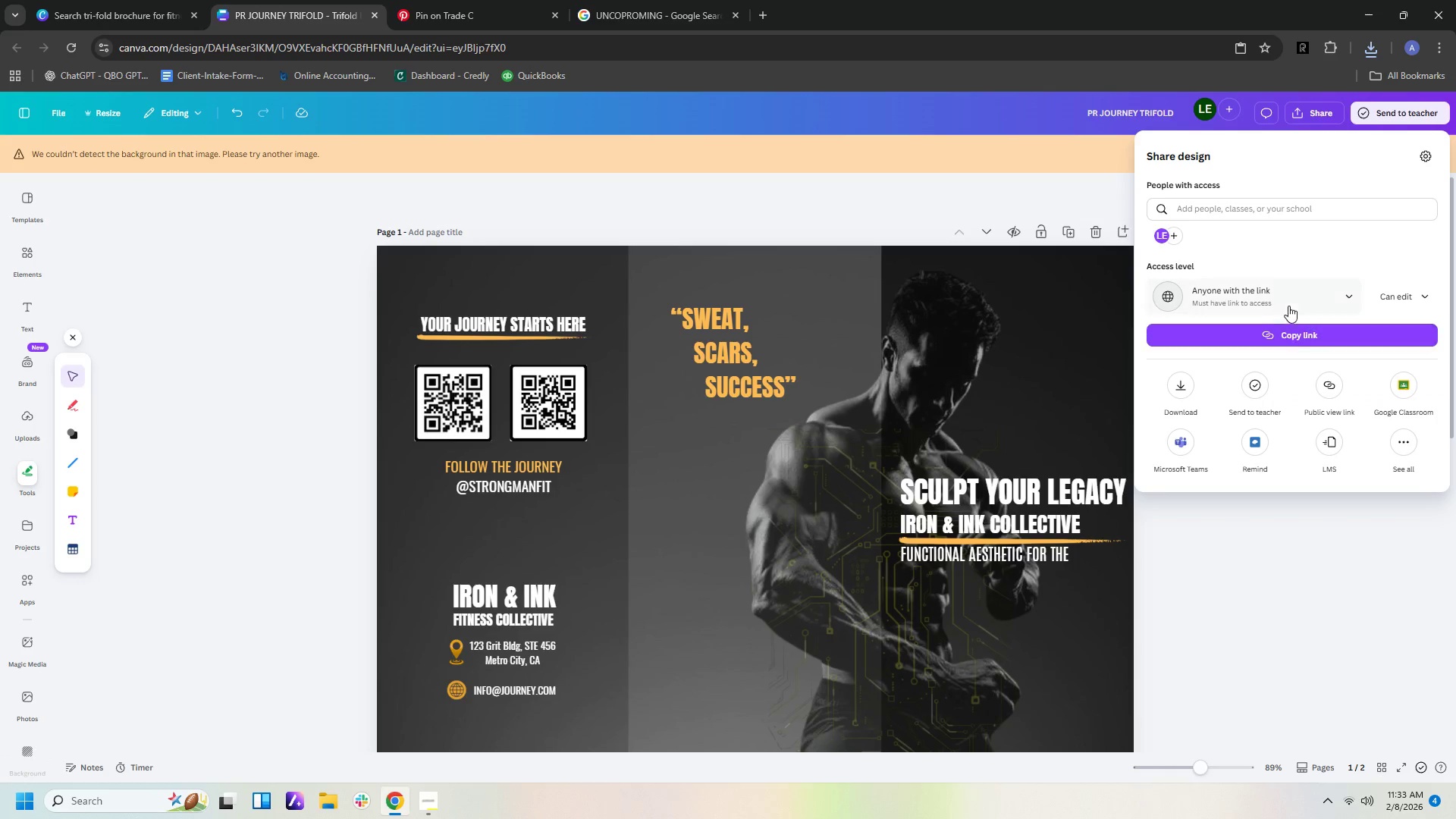 
left_click([1272, 300])
 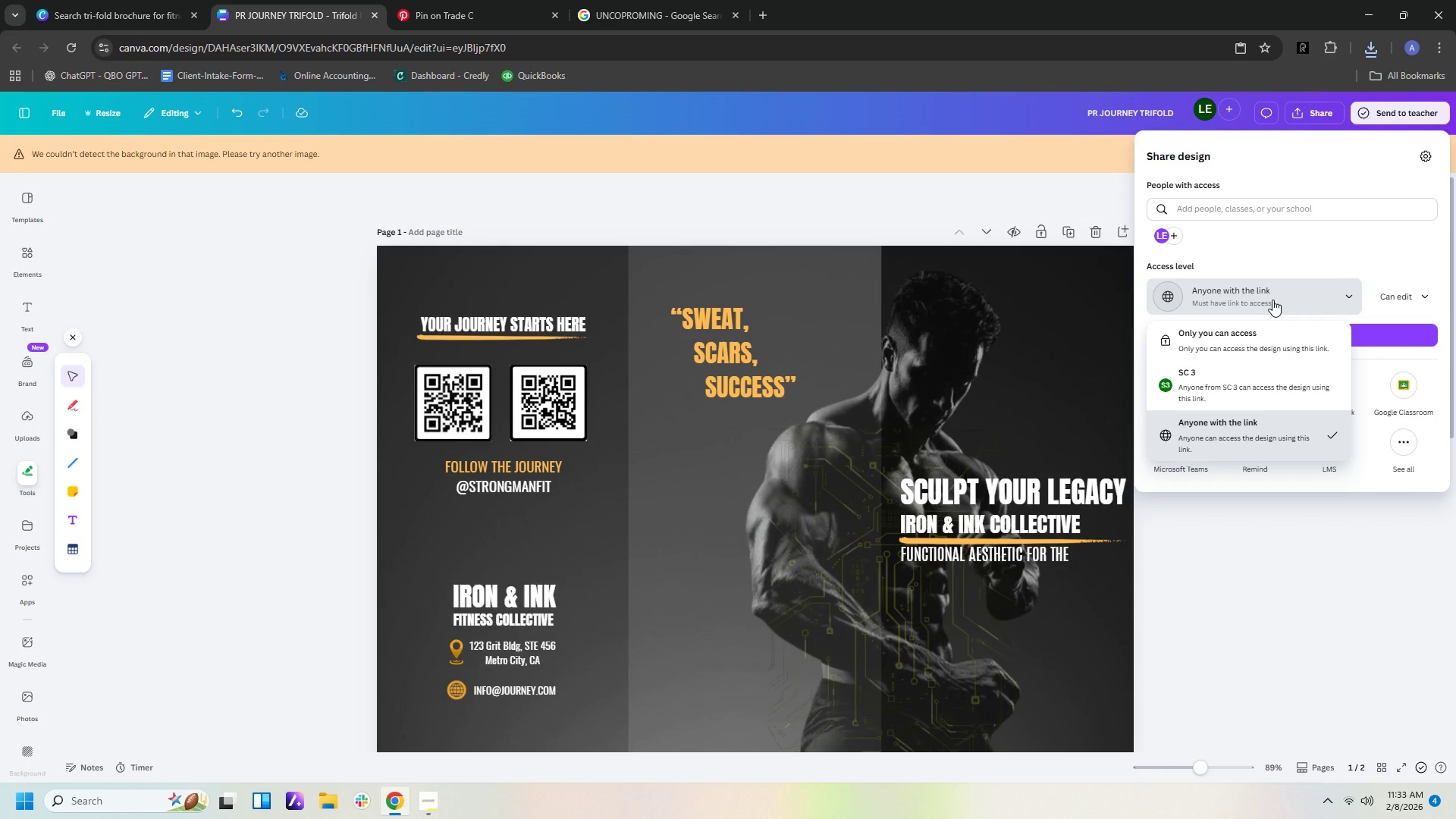 
left_click([1272, 300])
 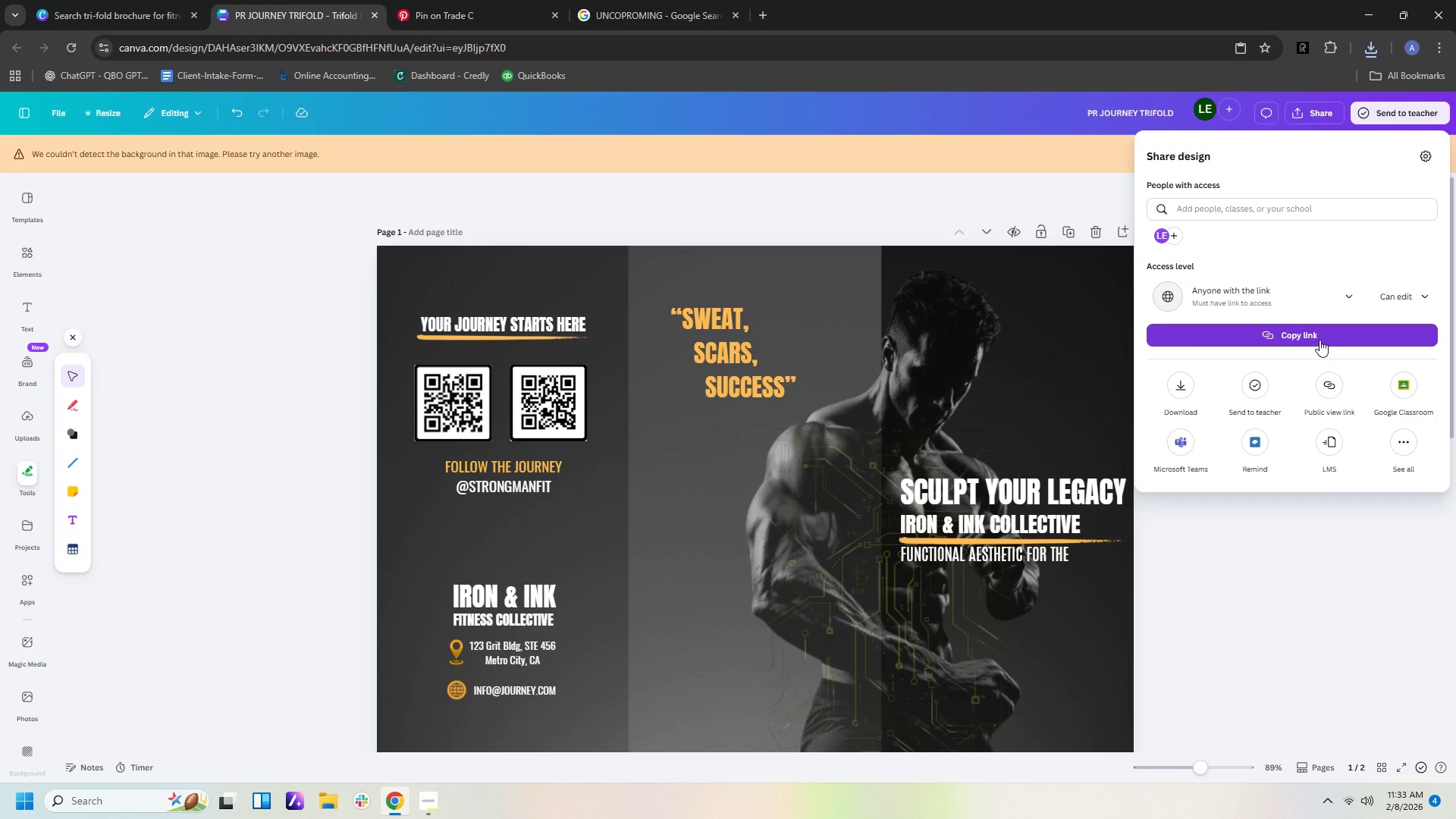 
left_click([1320, 338])
 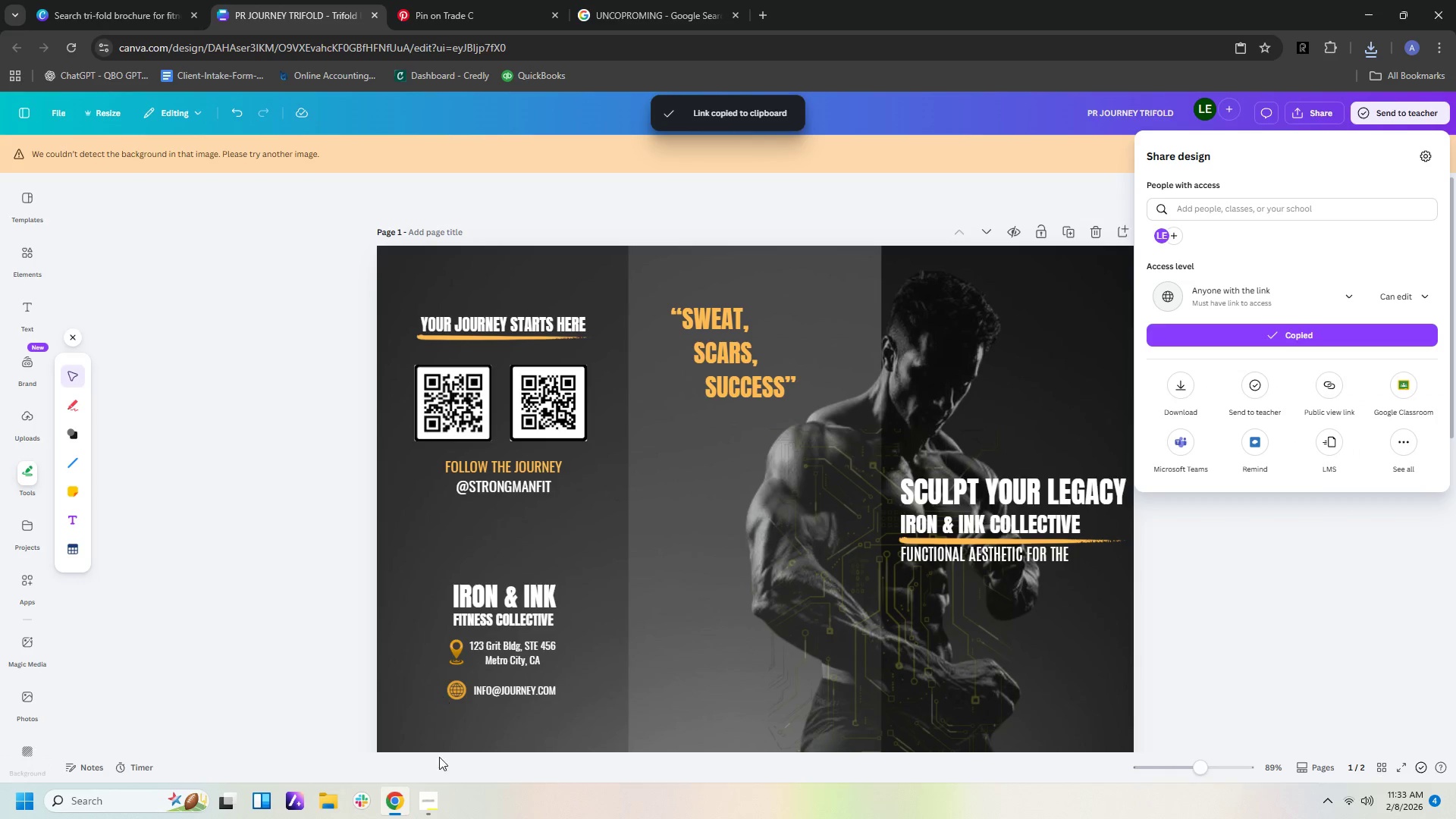 
left_click([436, 810])